 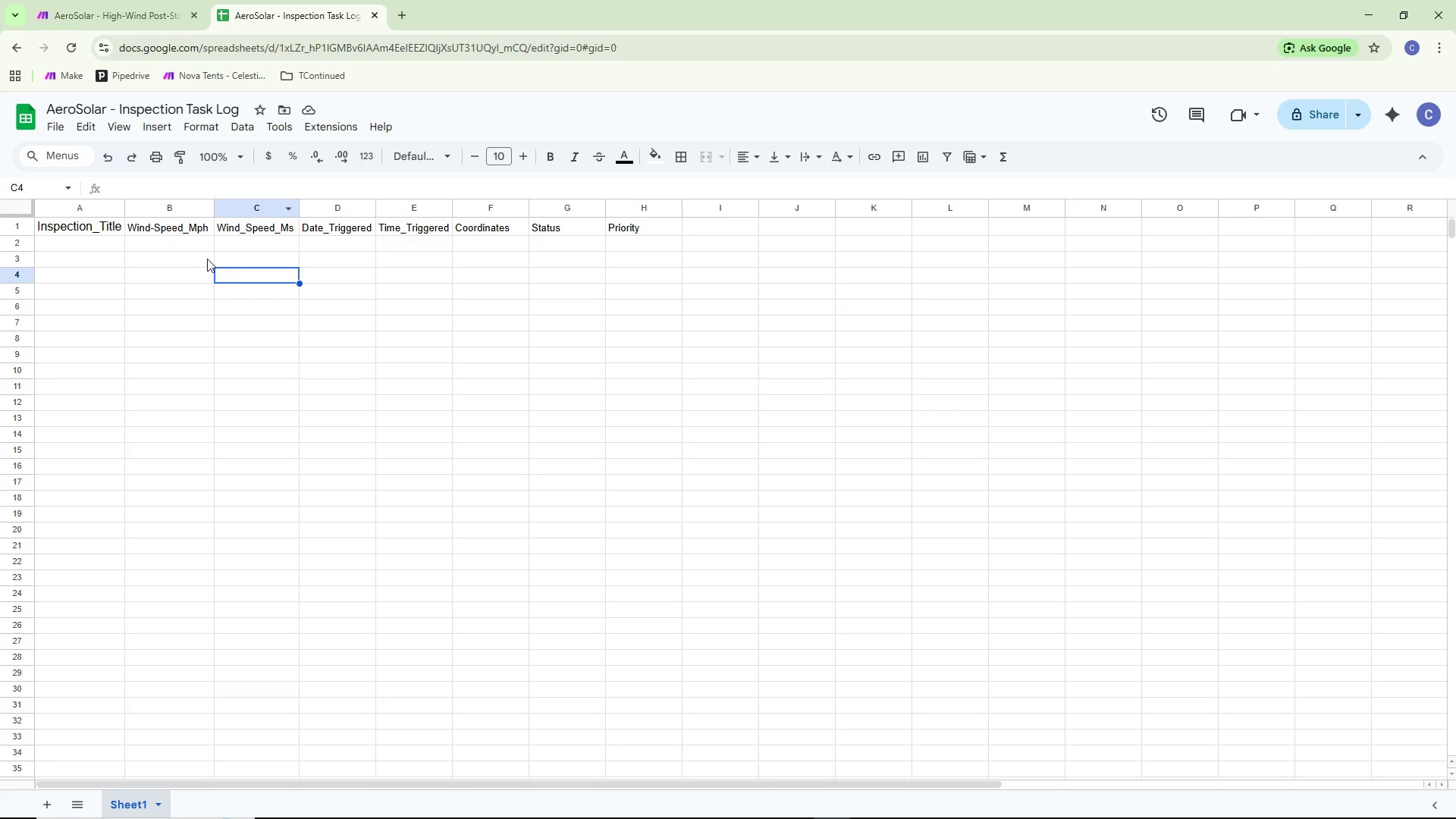 
double_click([169, 230])
 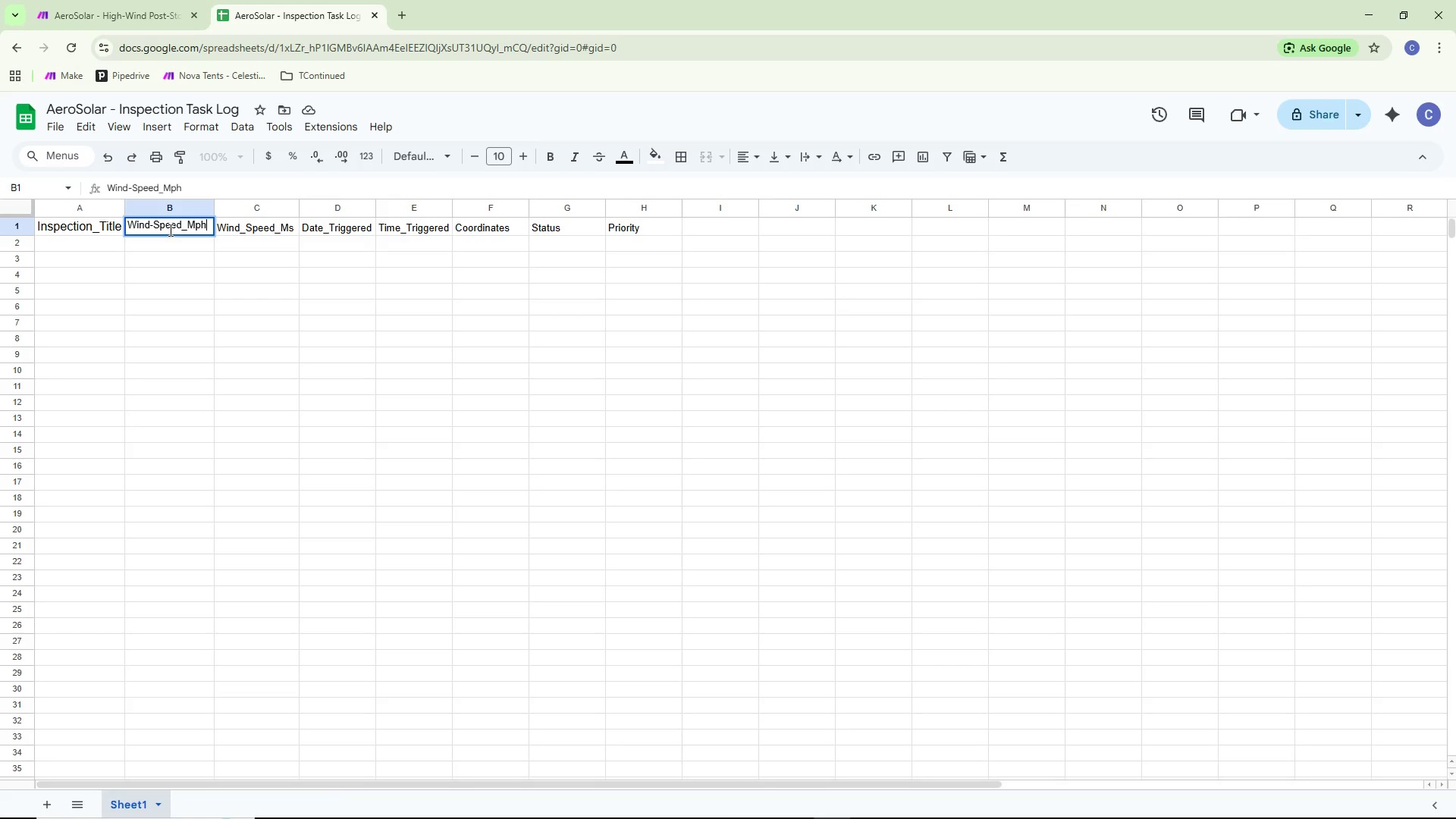 
key(Control+ControlLeft)
 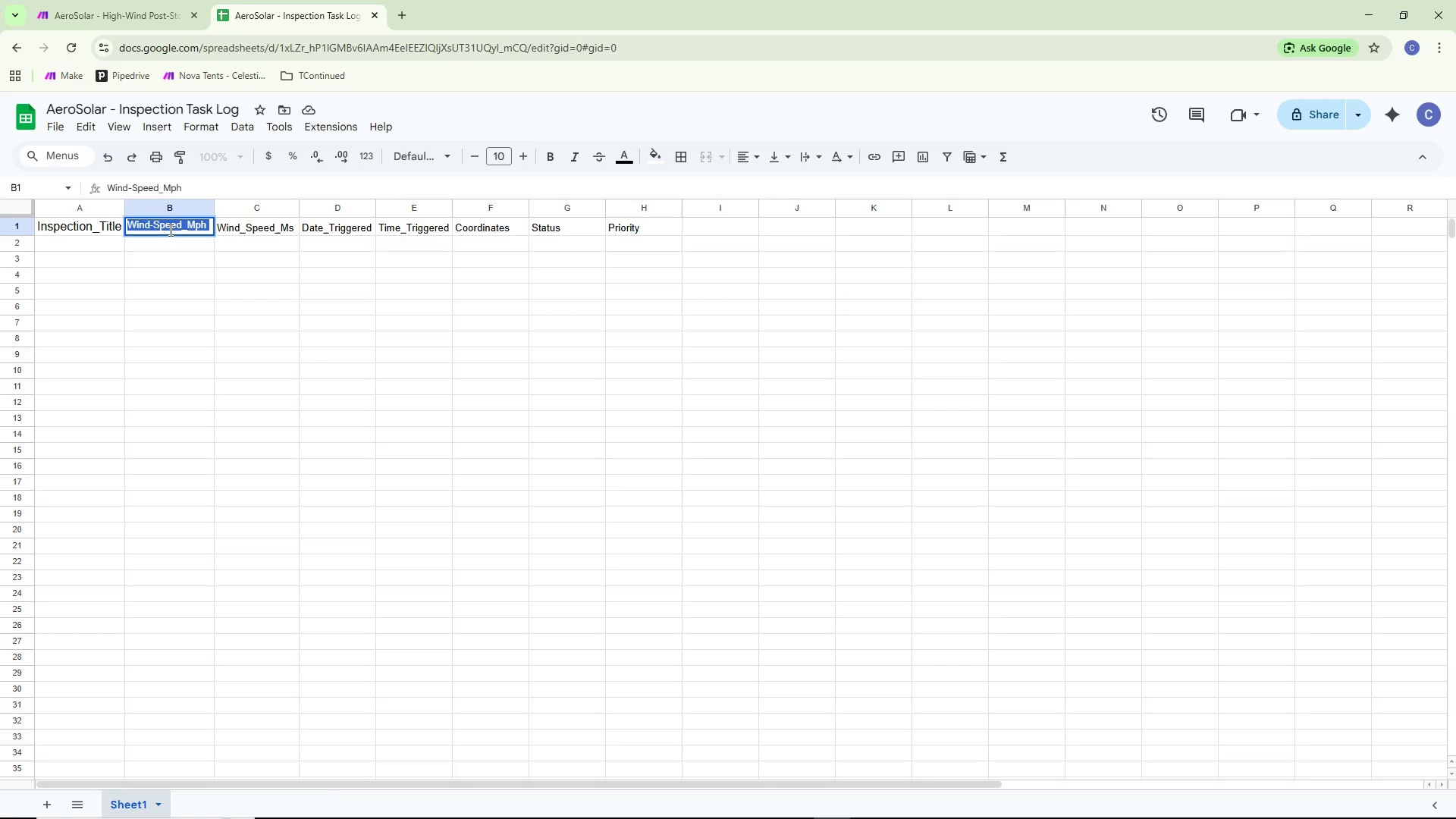 
key(Control+A)
 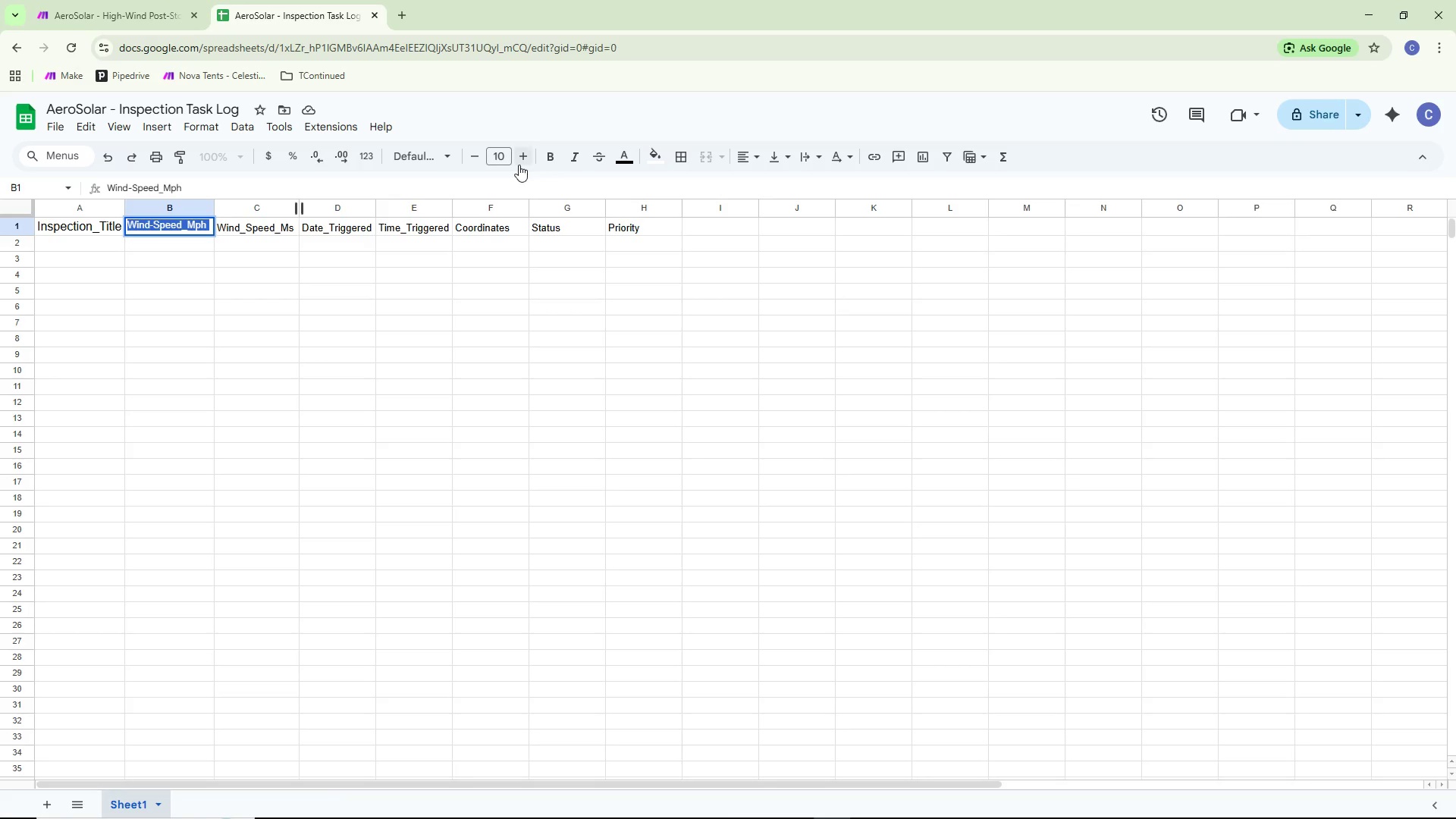 
left_click([507, 155])
 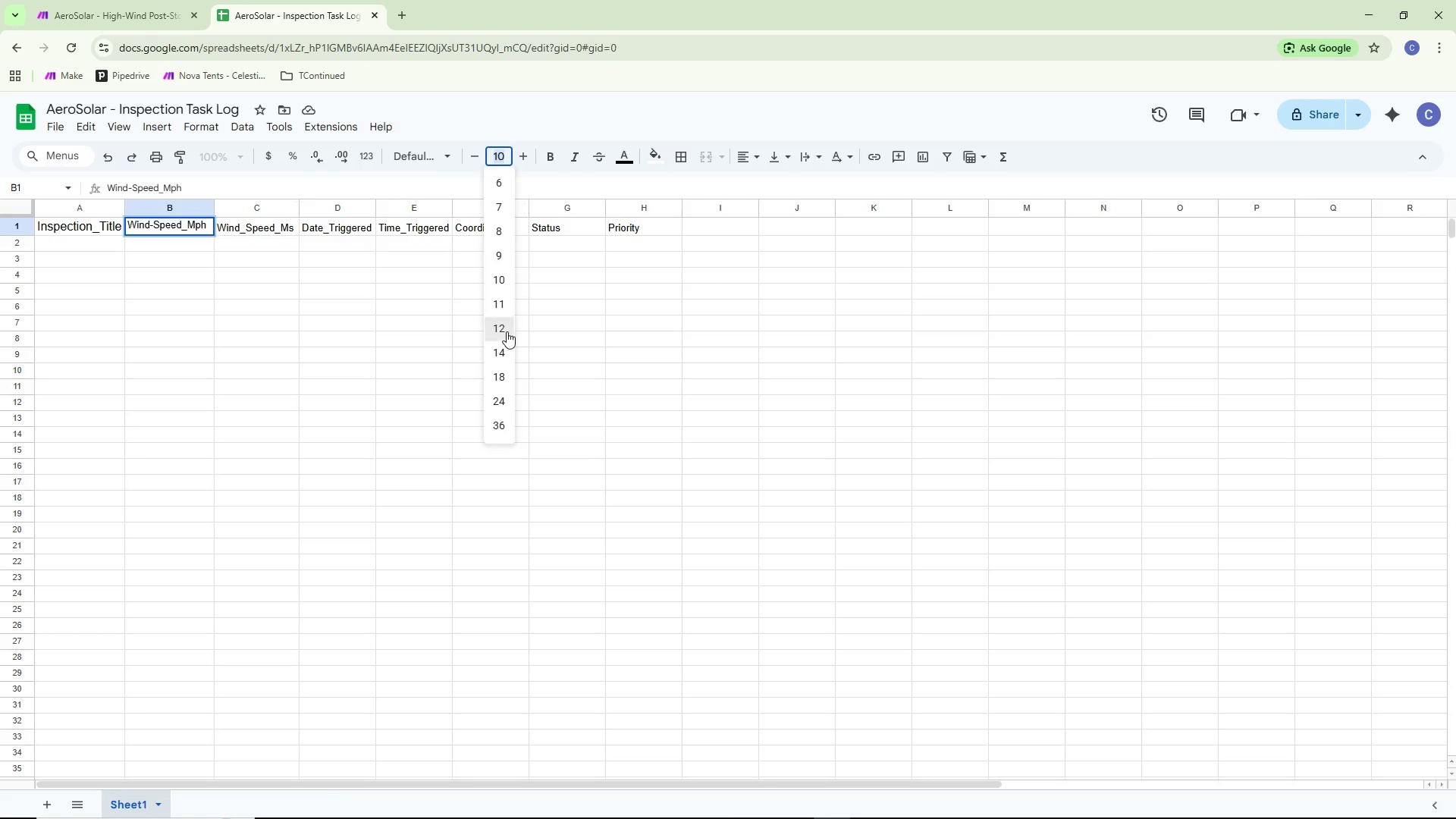 
double_click([341, 322])
 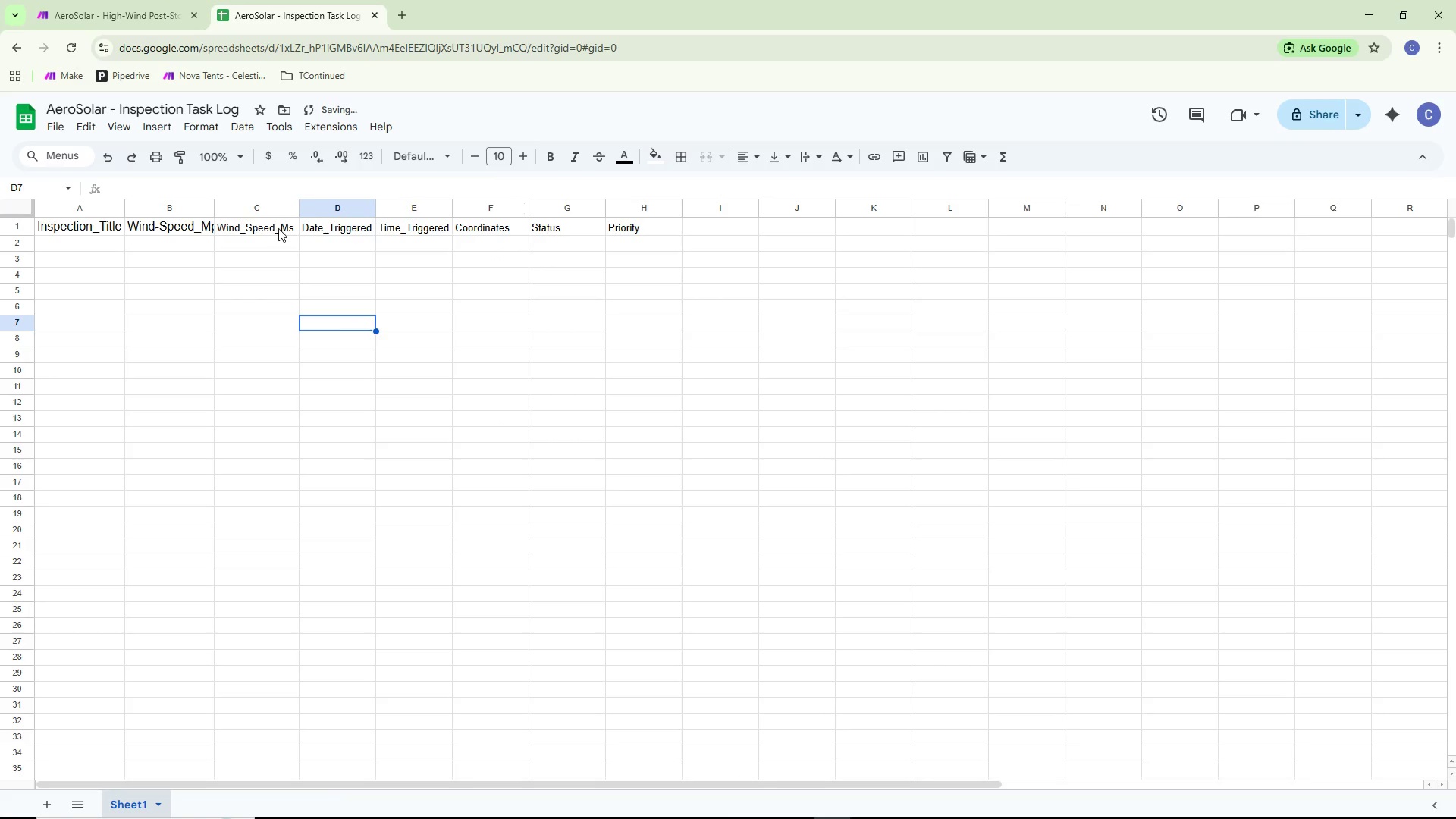 
double_click([279, 228])
 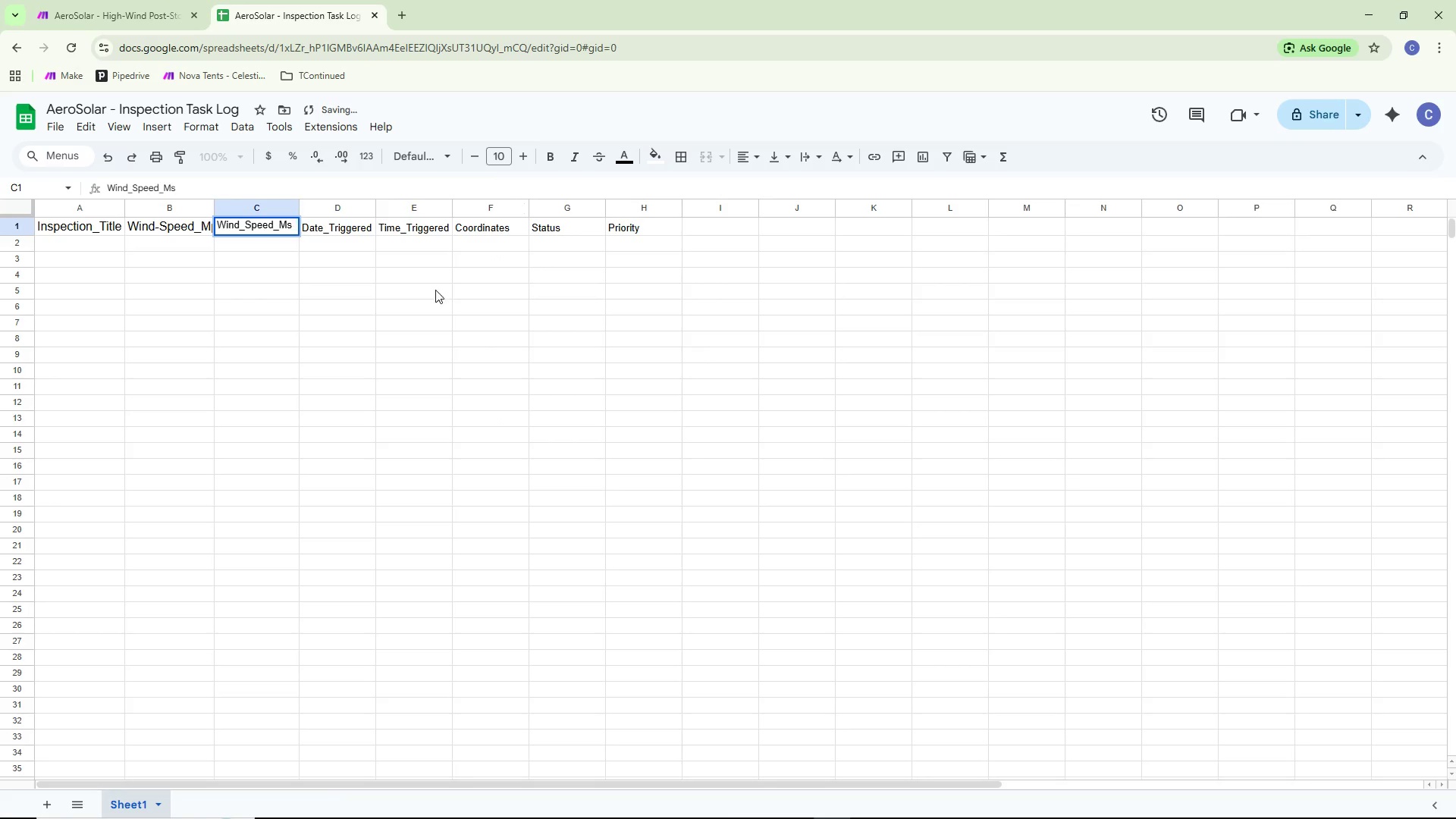 
key(Control+ControlLeft)
 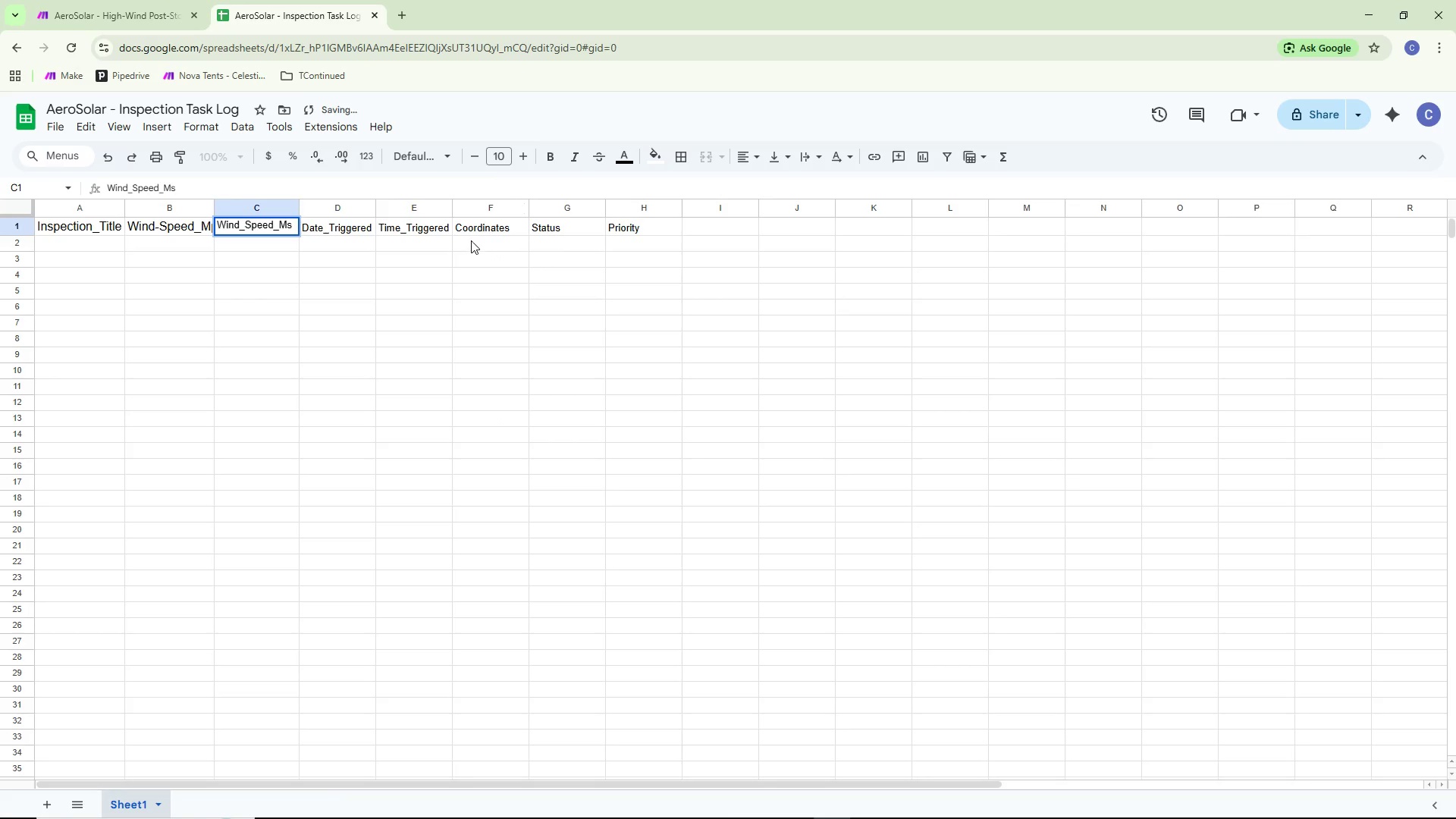 
key(Control+A)
 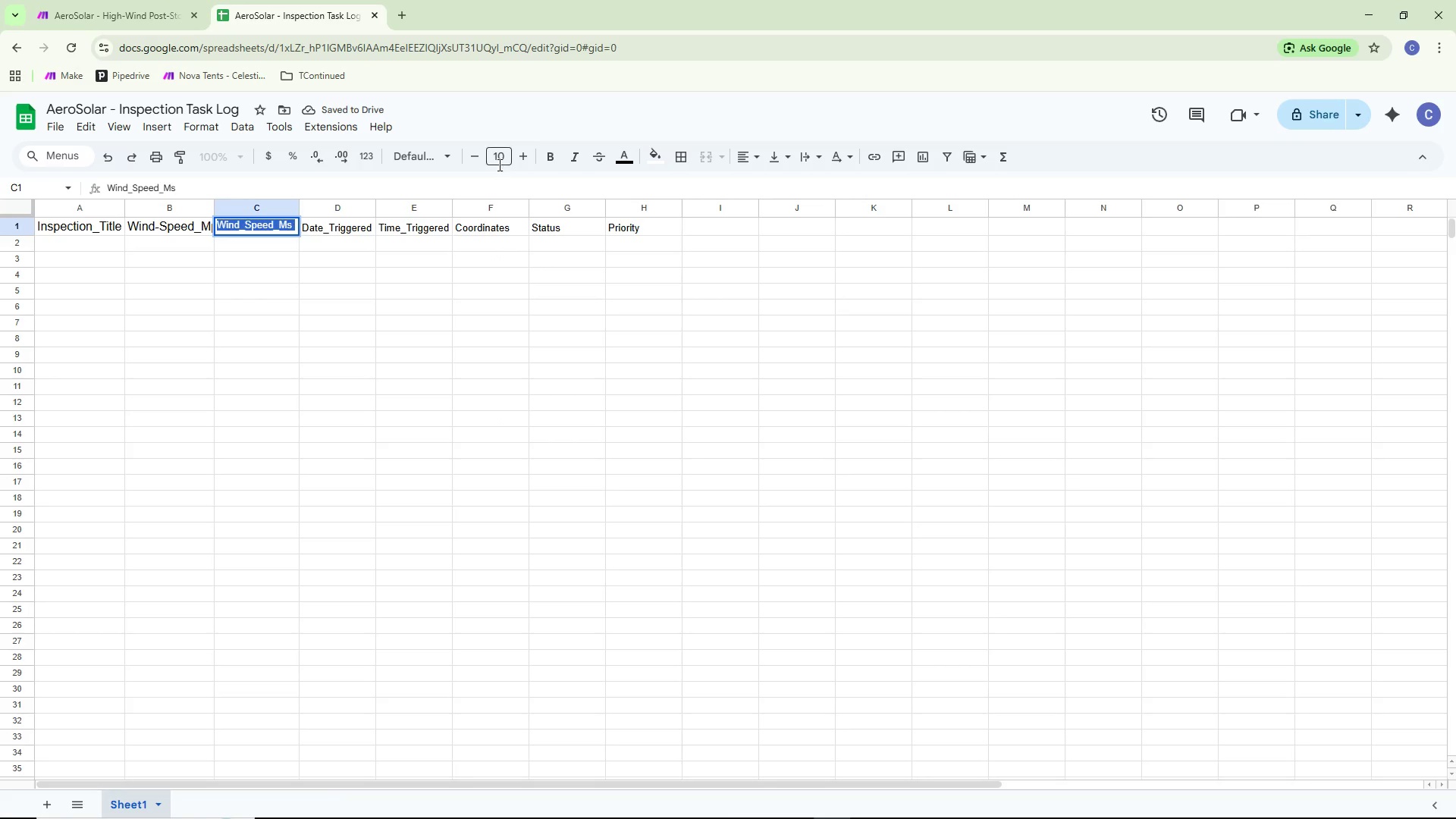 
left_click([501, 159])
 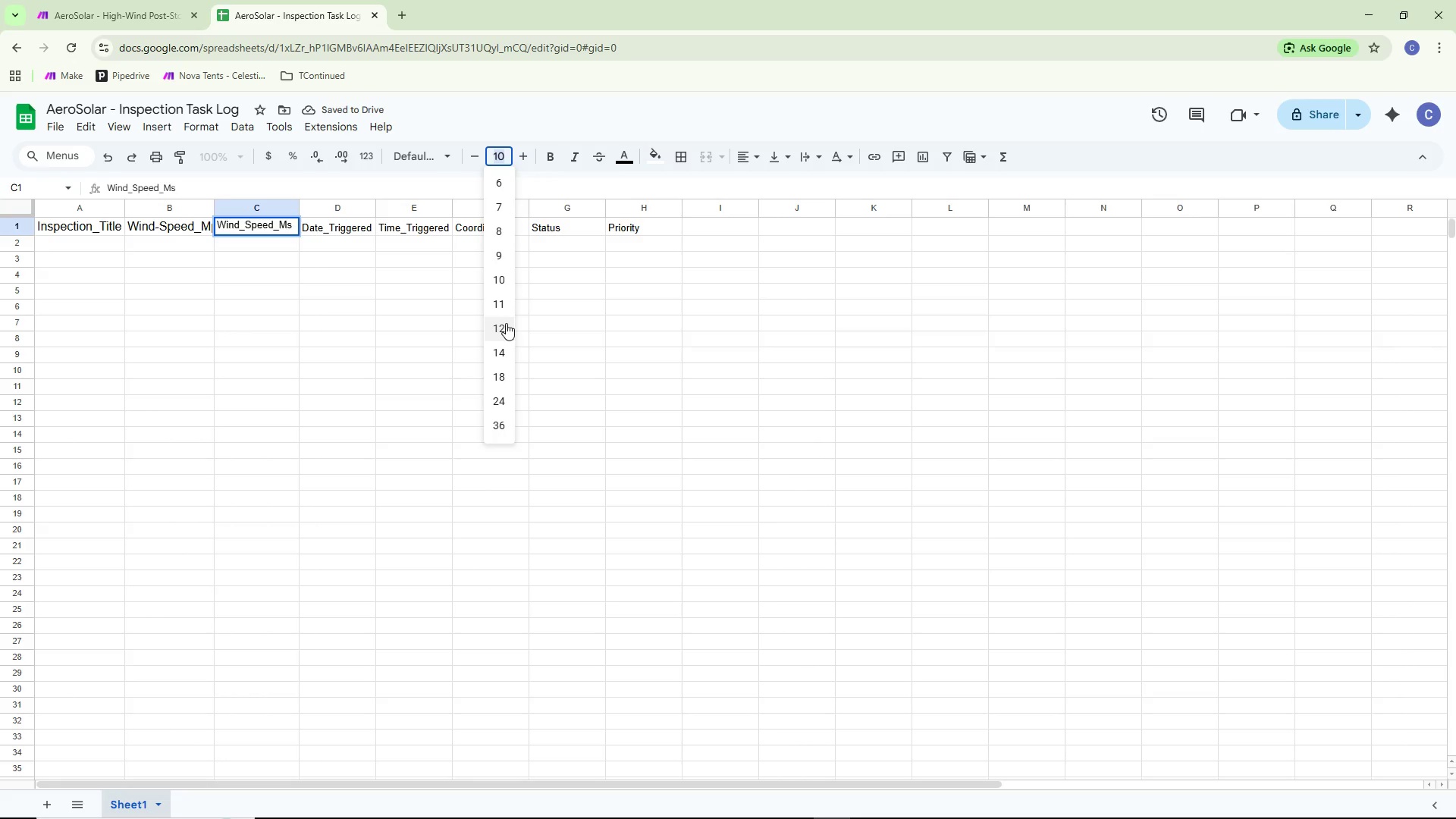 
double_click([227, 310])
 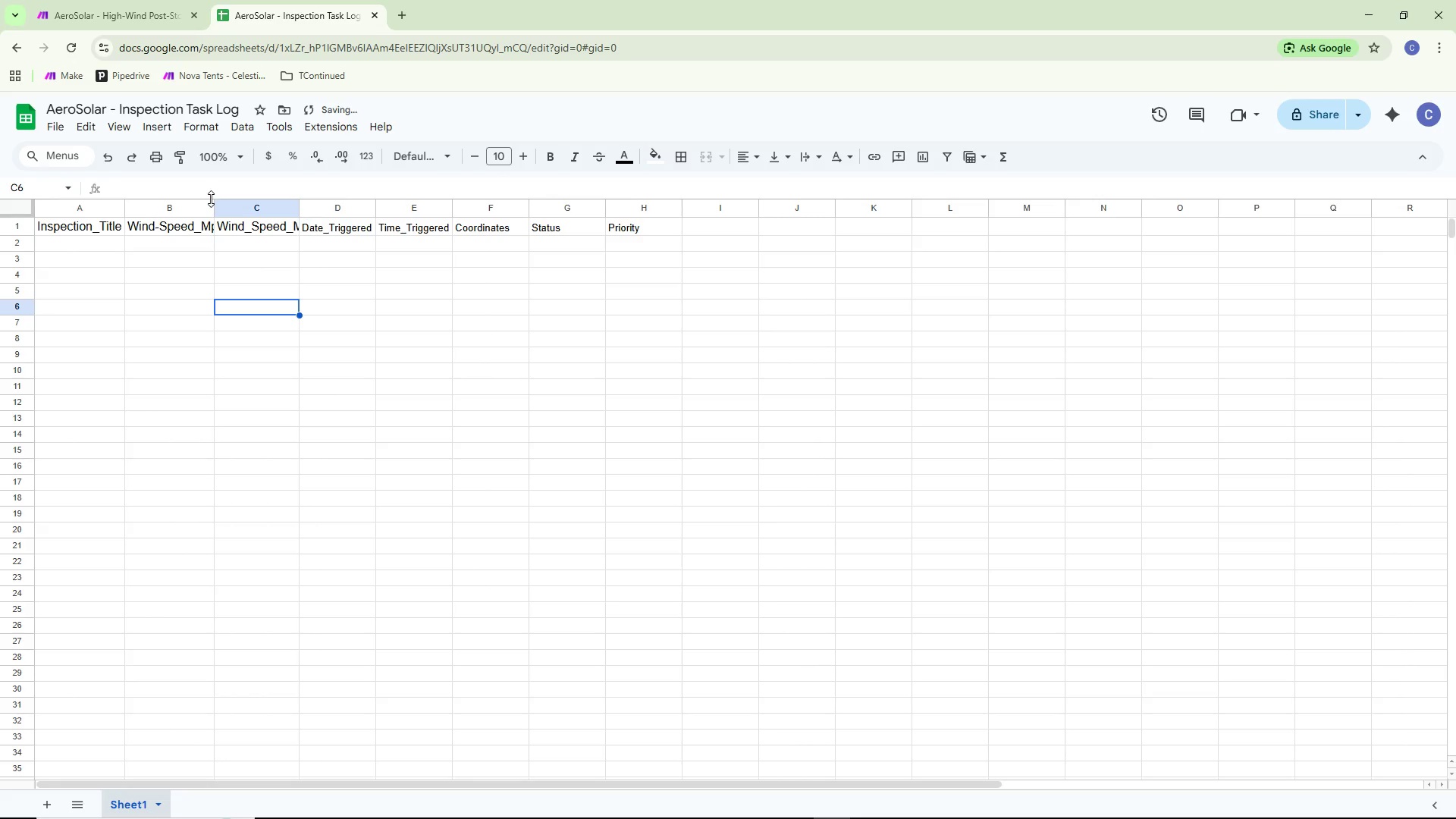 
double_click([215, 205])
 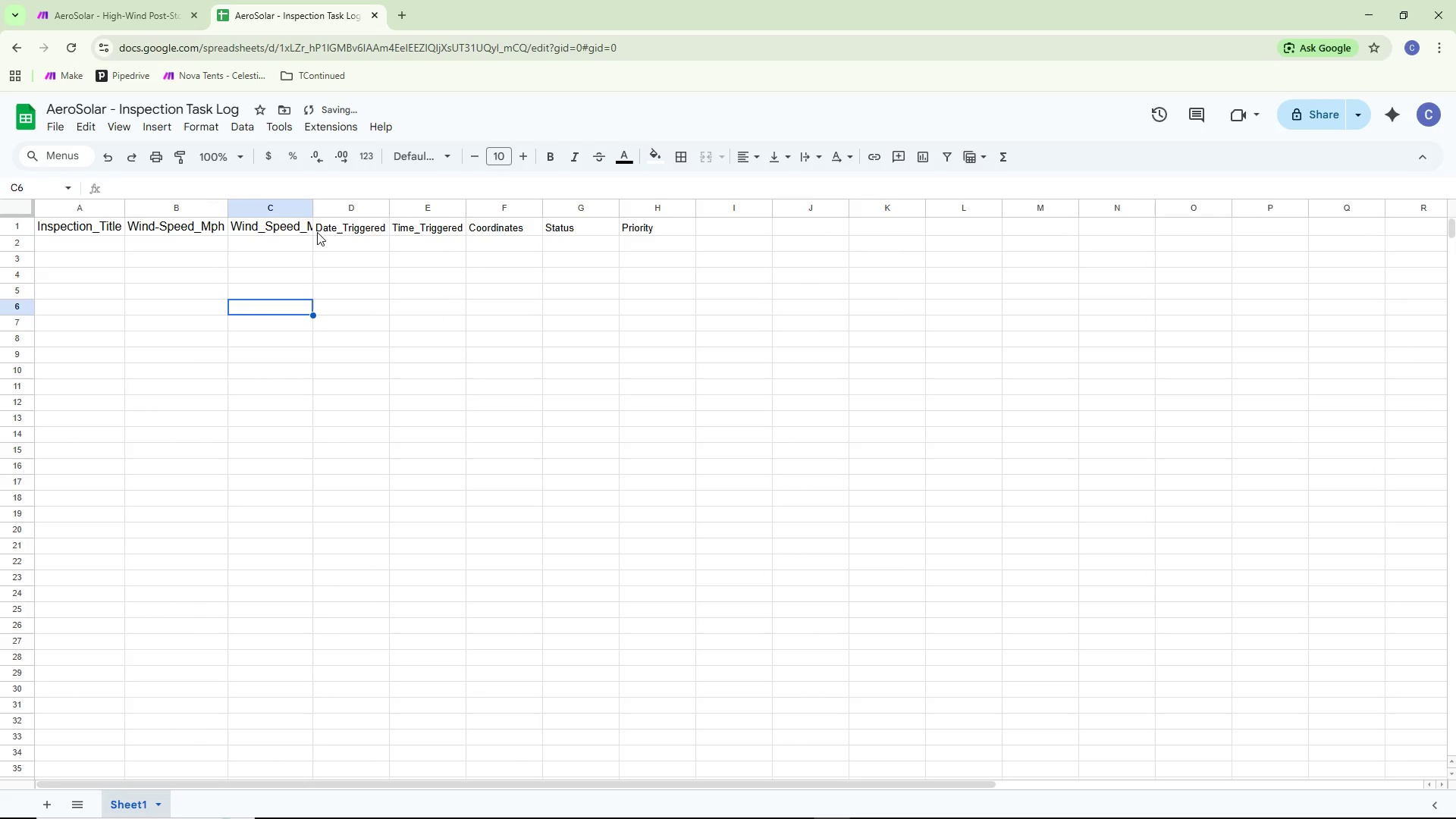 
left_click([315, 206])
 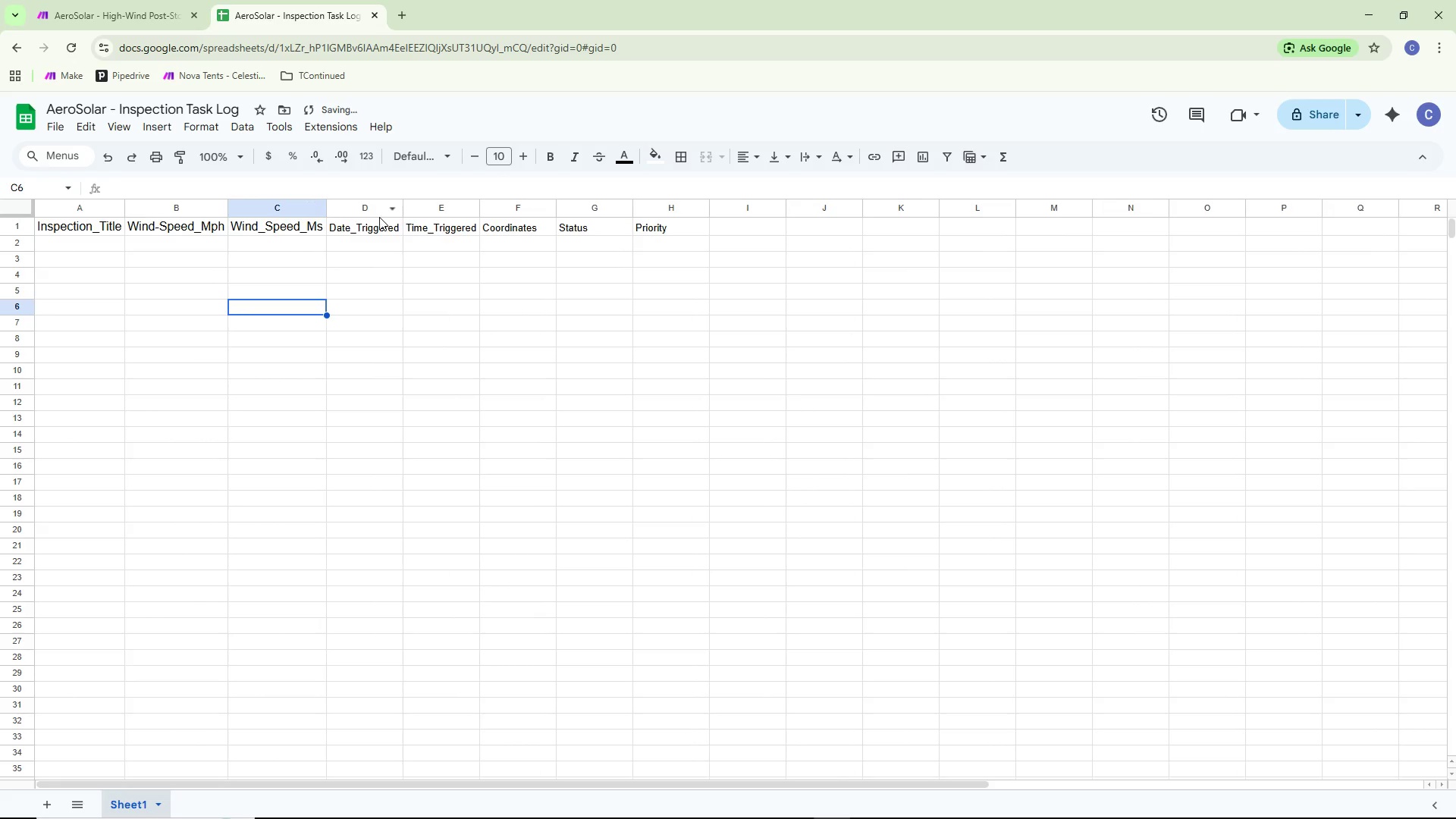 
double_click([377, 231])
 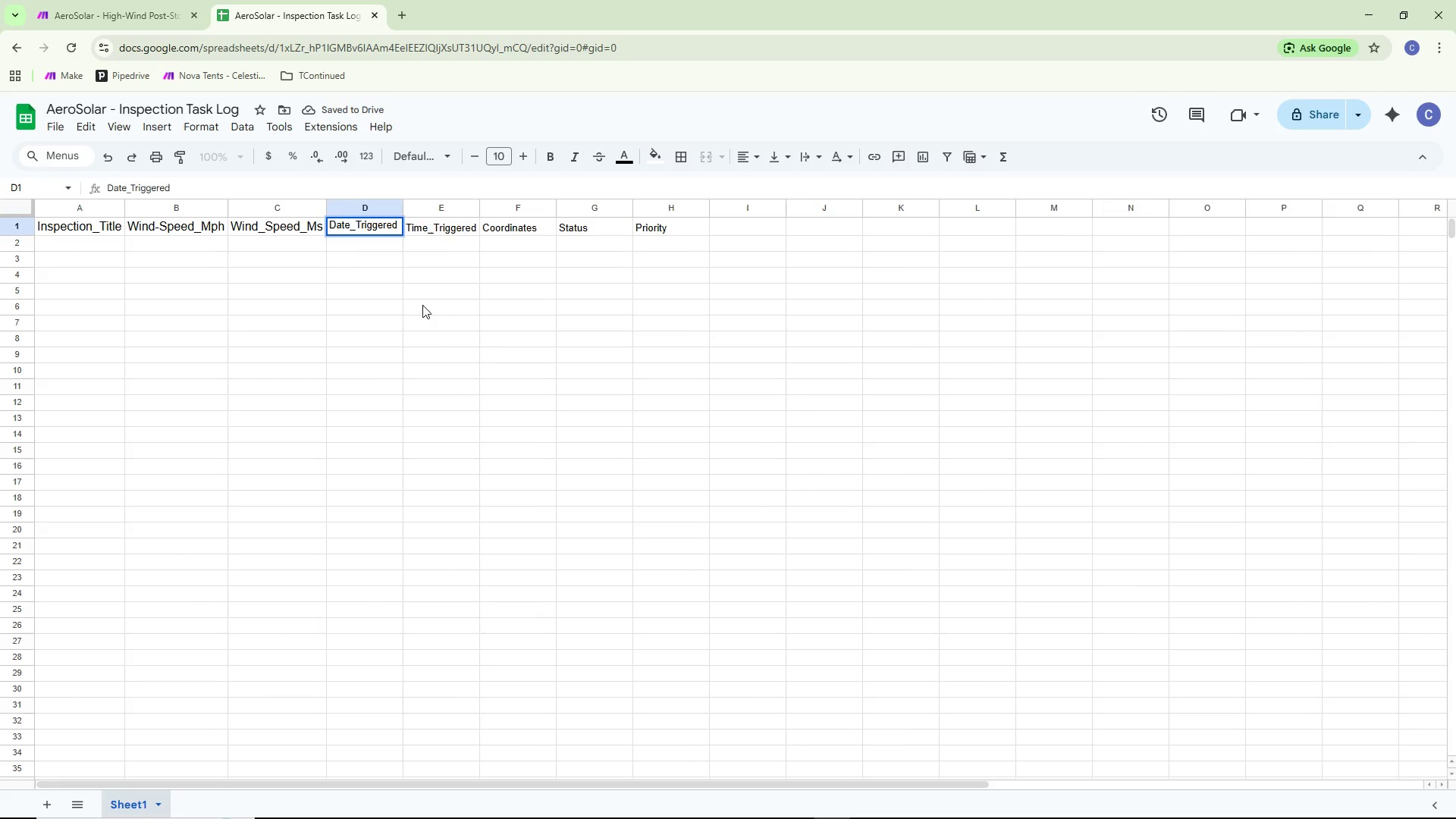 
key(Control+ControlLeft)
 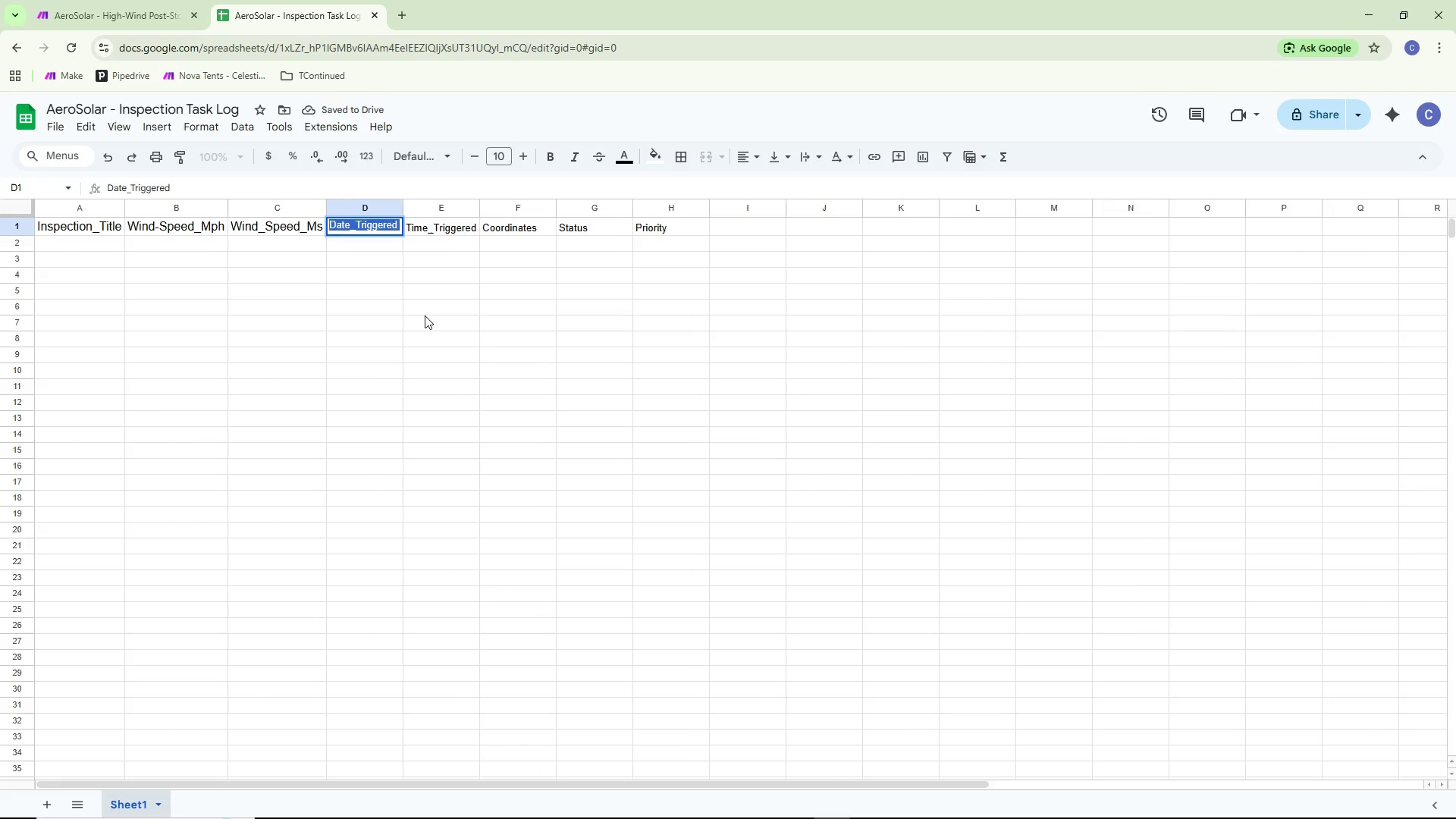 
key(Control+A)
 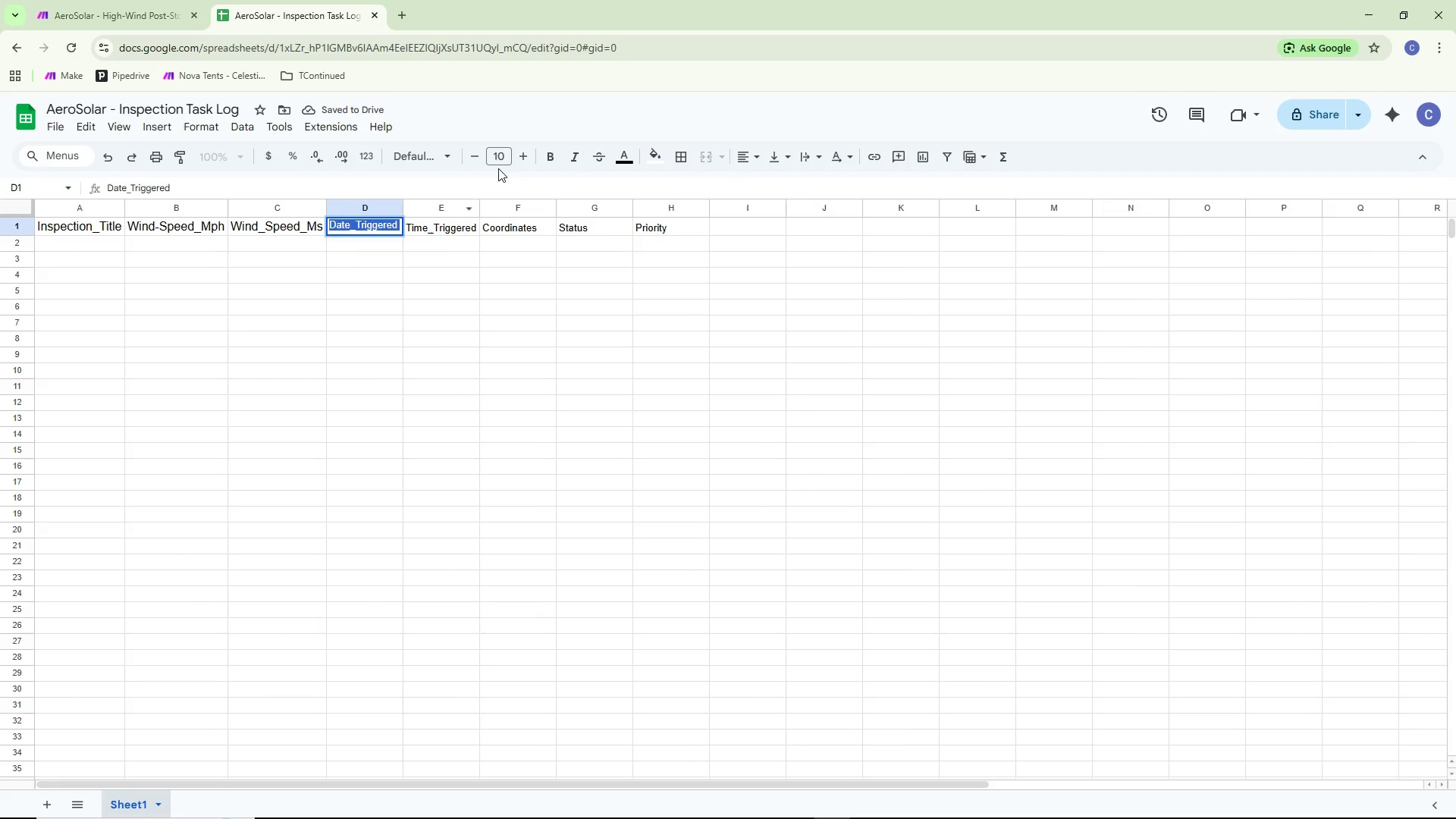 
left_click([505, 158])
 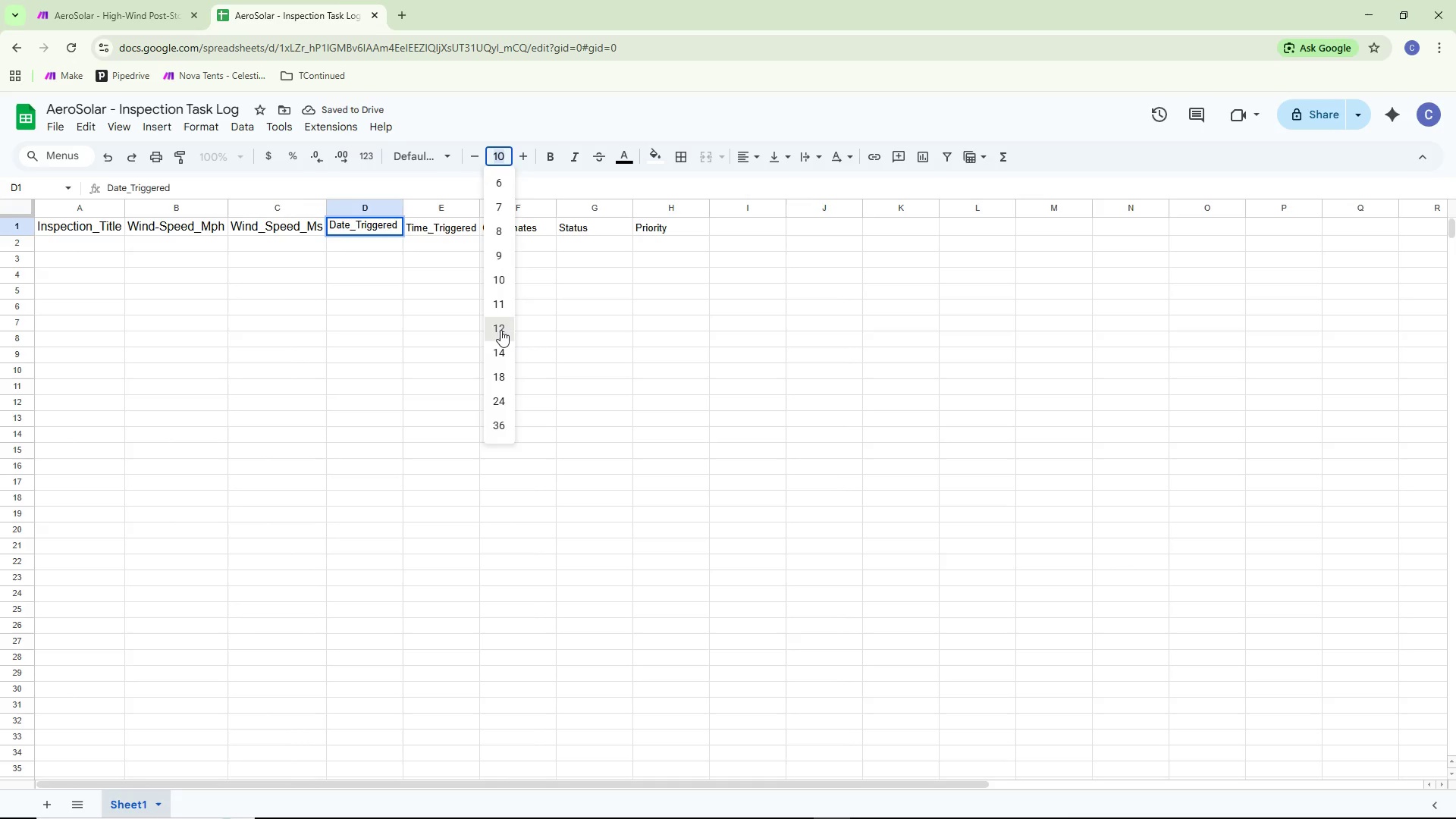 
key(Alt+AltLeft)
 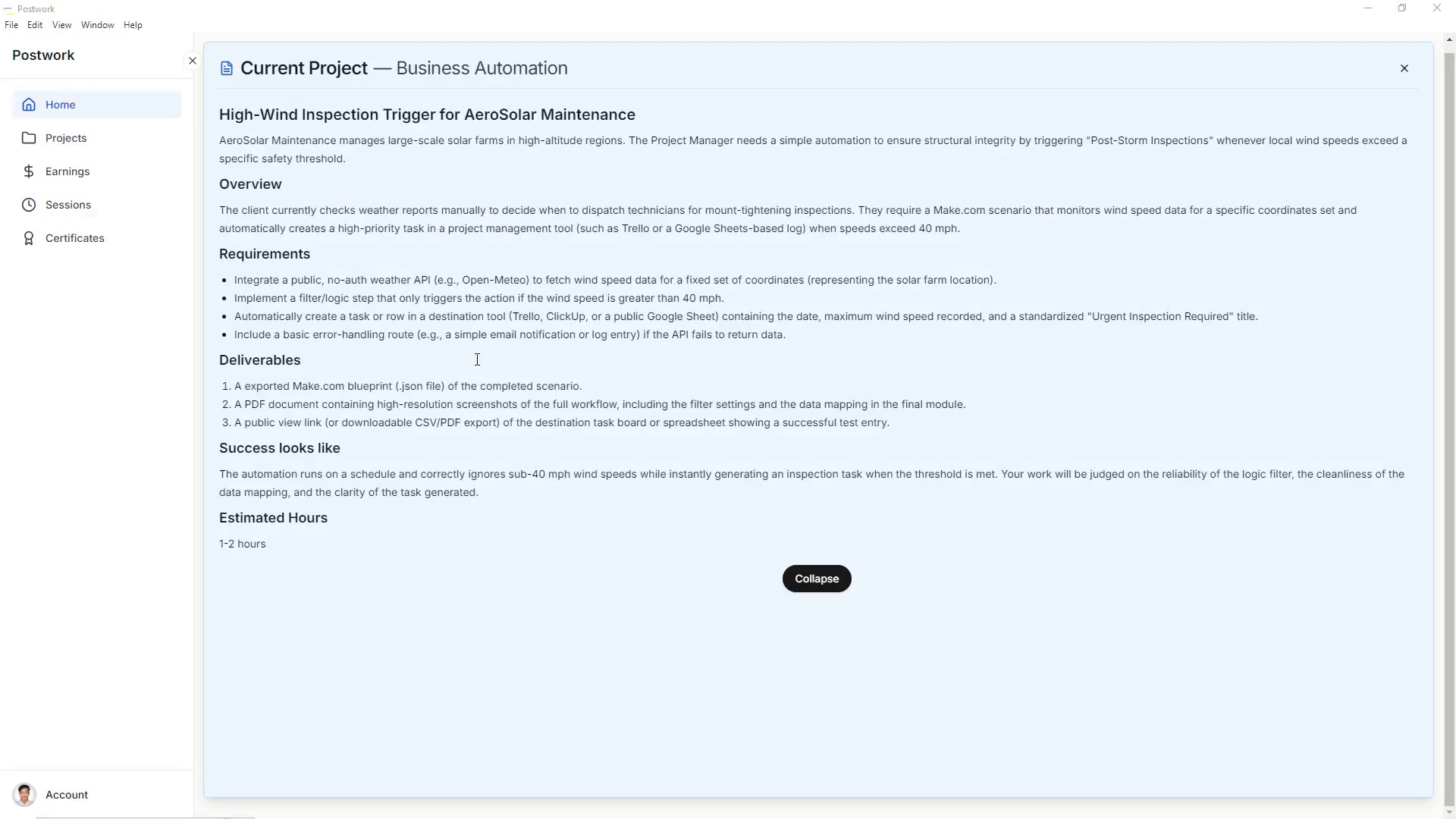 
key(Alt+Tab)